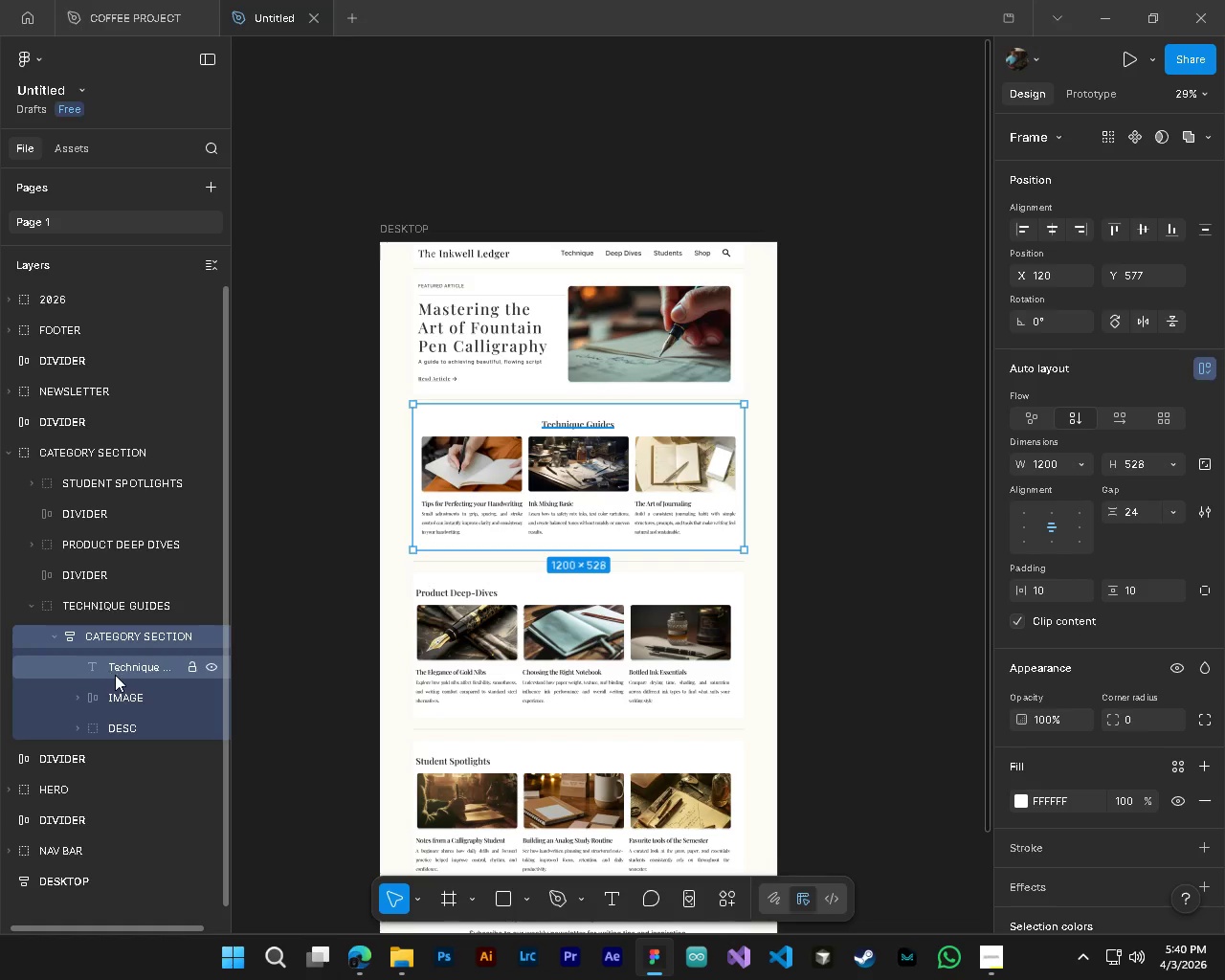 
left_click([115, 675])
 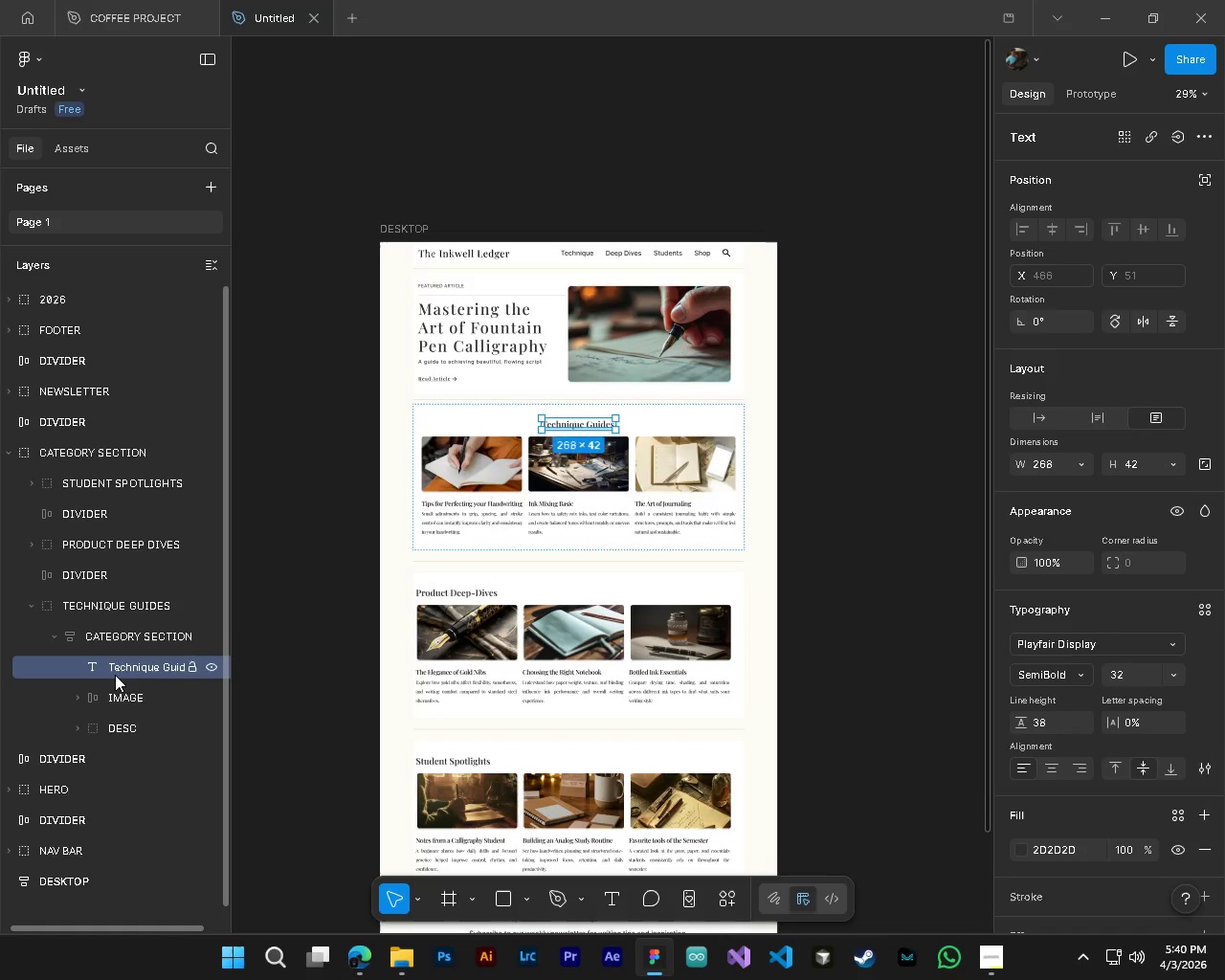 
hold_key(key=AltLeft, duration=1.56)
 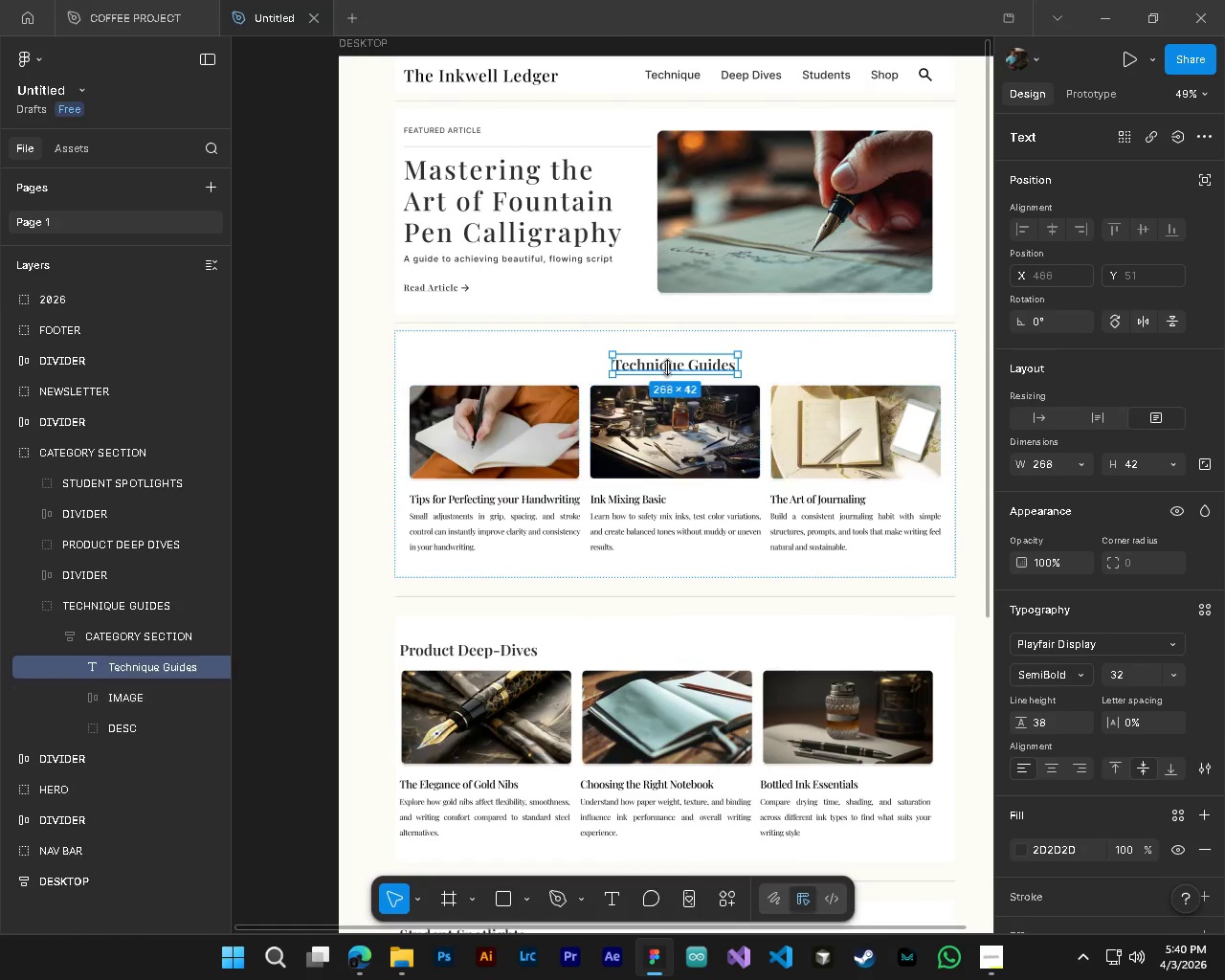 
hold_key(key=ControlLeft, duration=1.5)
 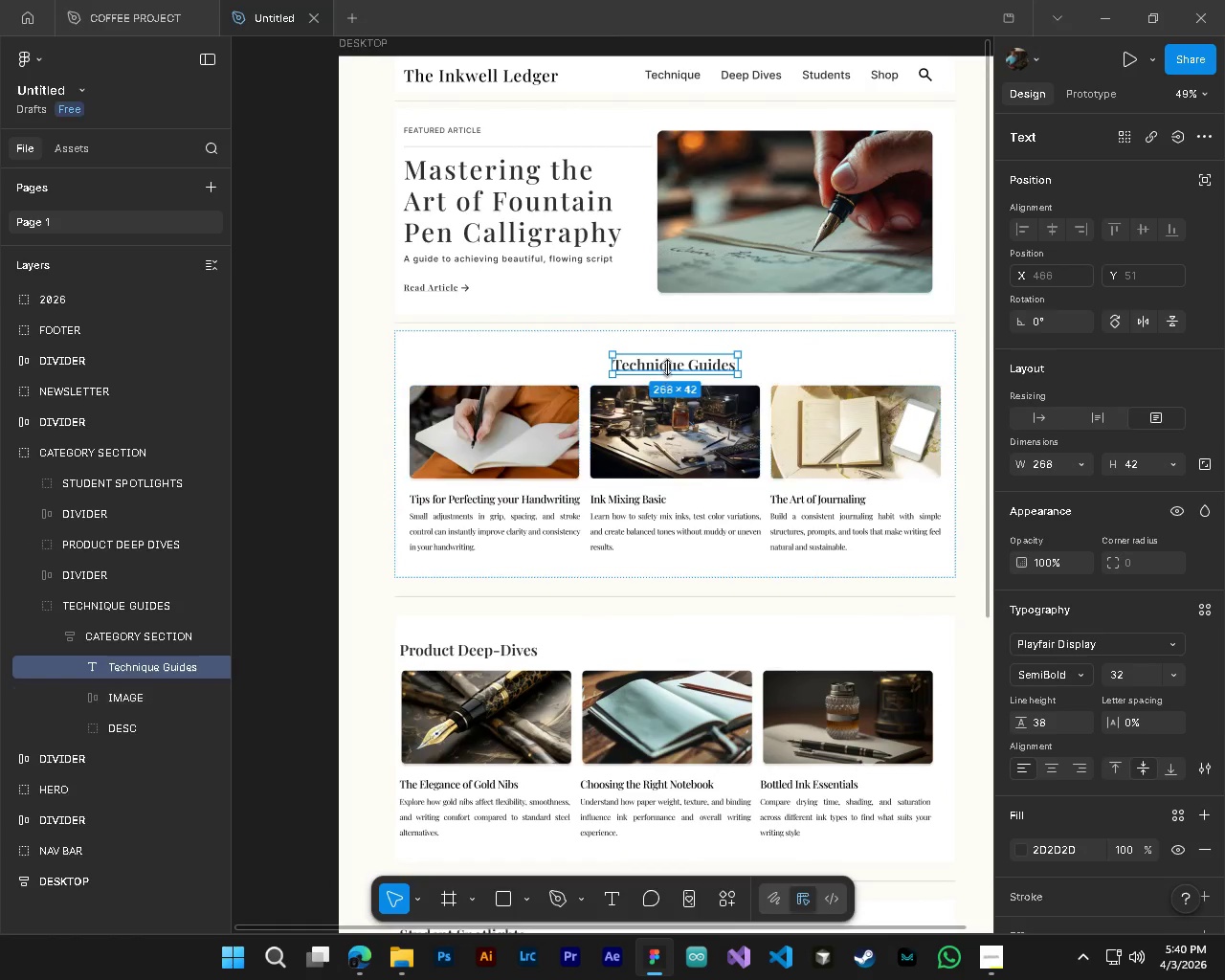 